 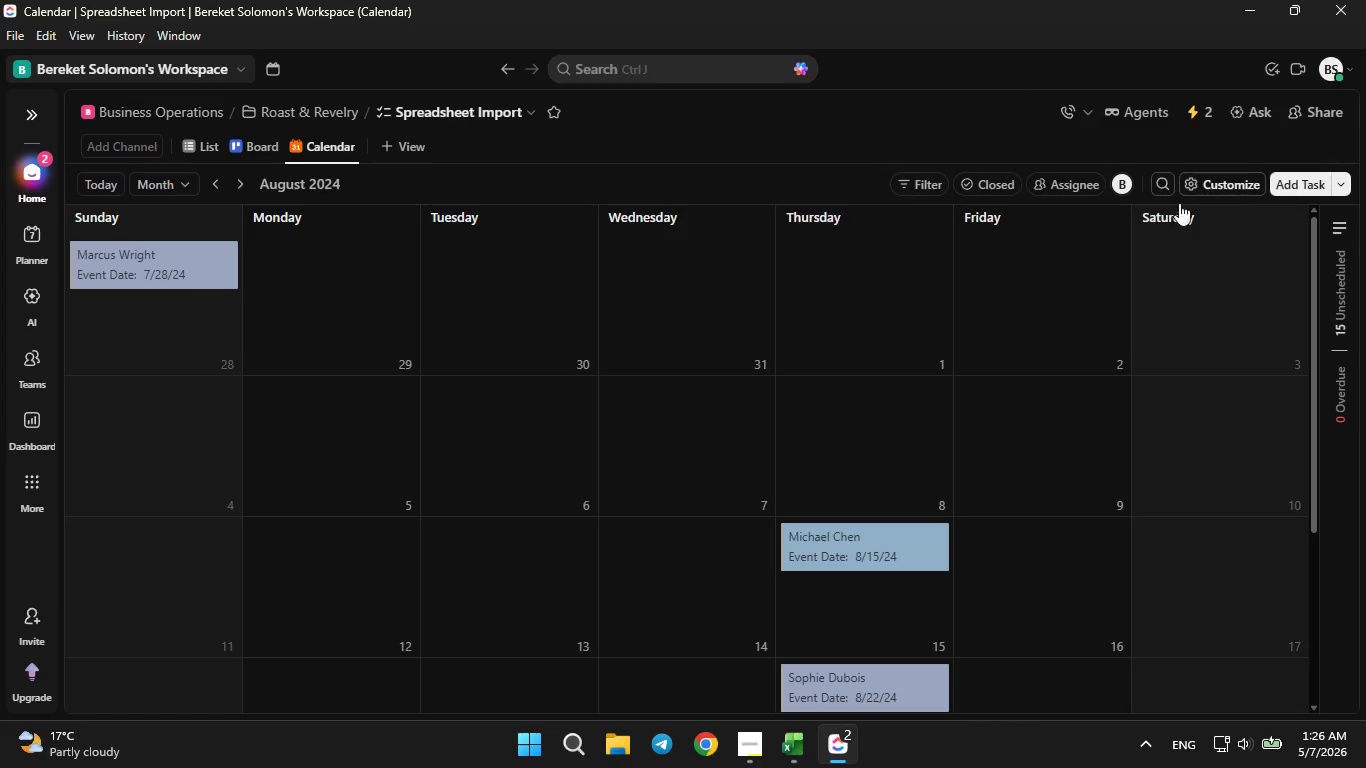 
left_click([218, 135])
 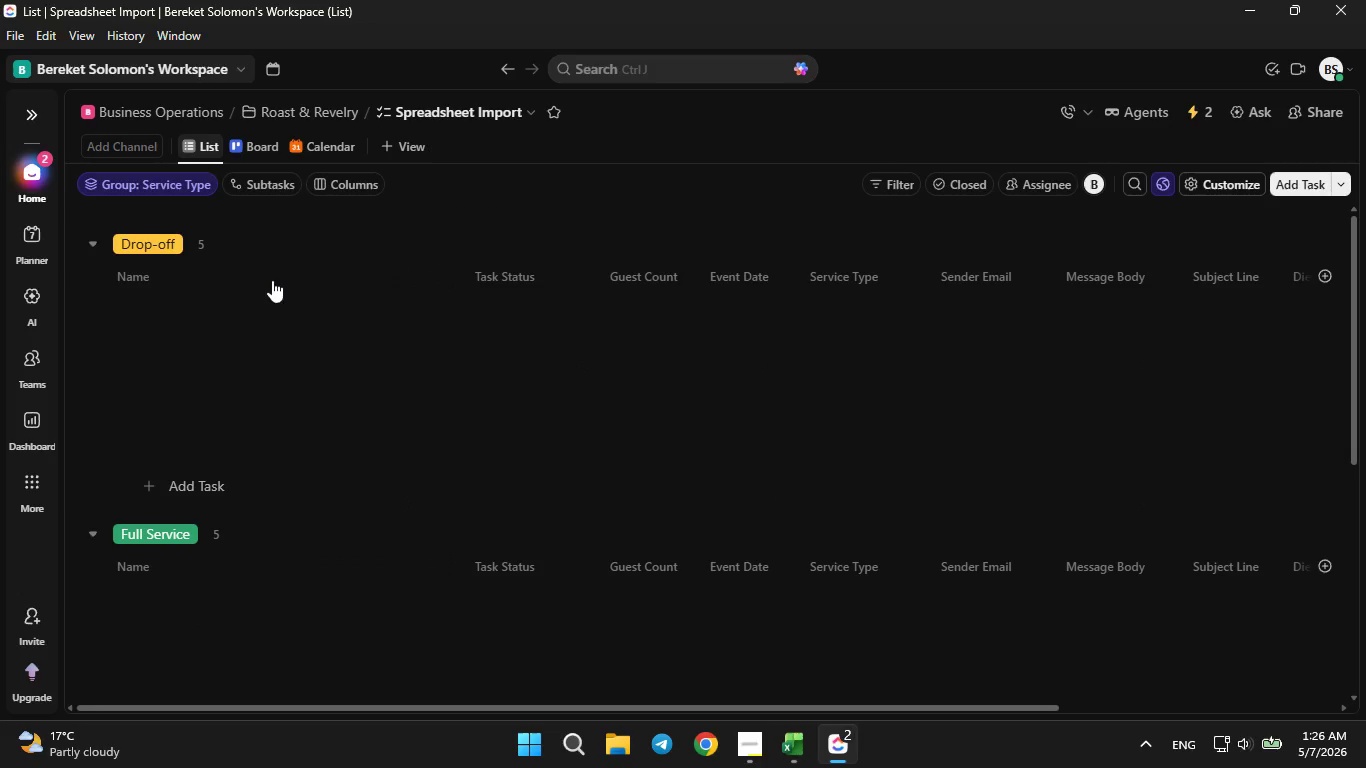 
scroll: coordinate [283, 333], scroll_direction: down, amount: 2.0
 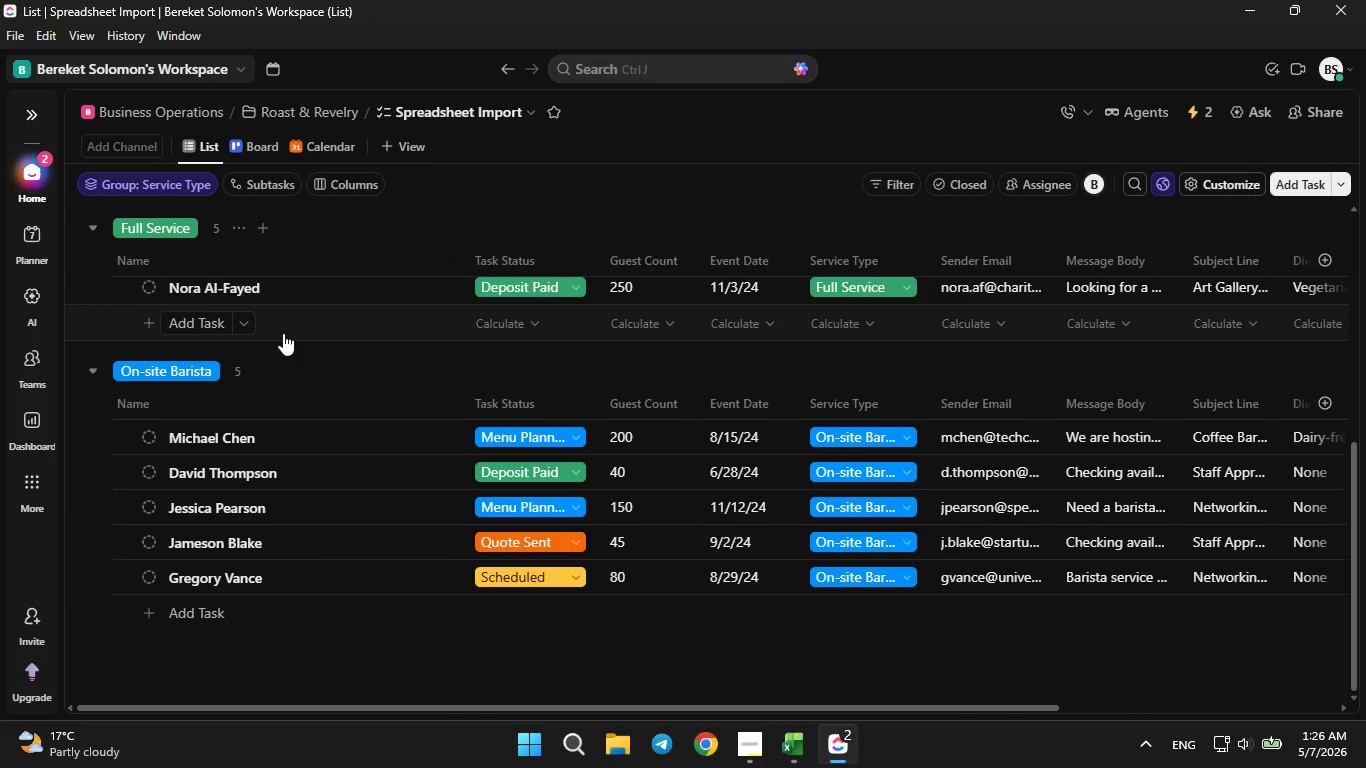 
scroll: coordinate [283, 333], scroll_direction: up, amount: 8.0
 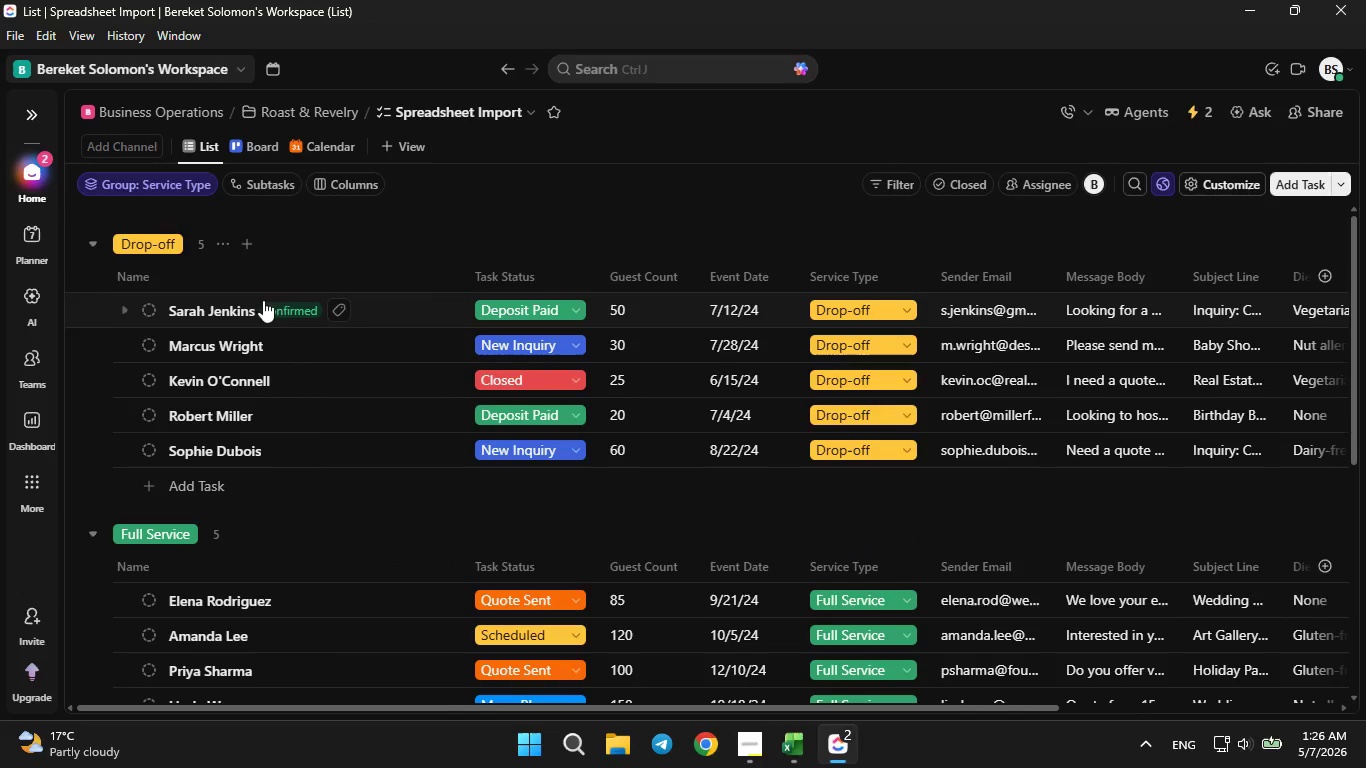 
mouse_move([264, 190])
 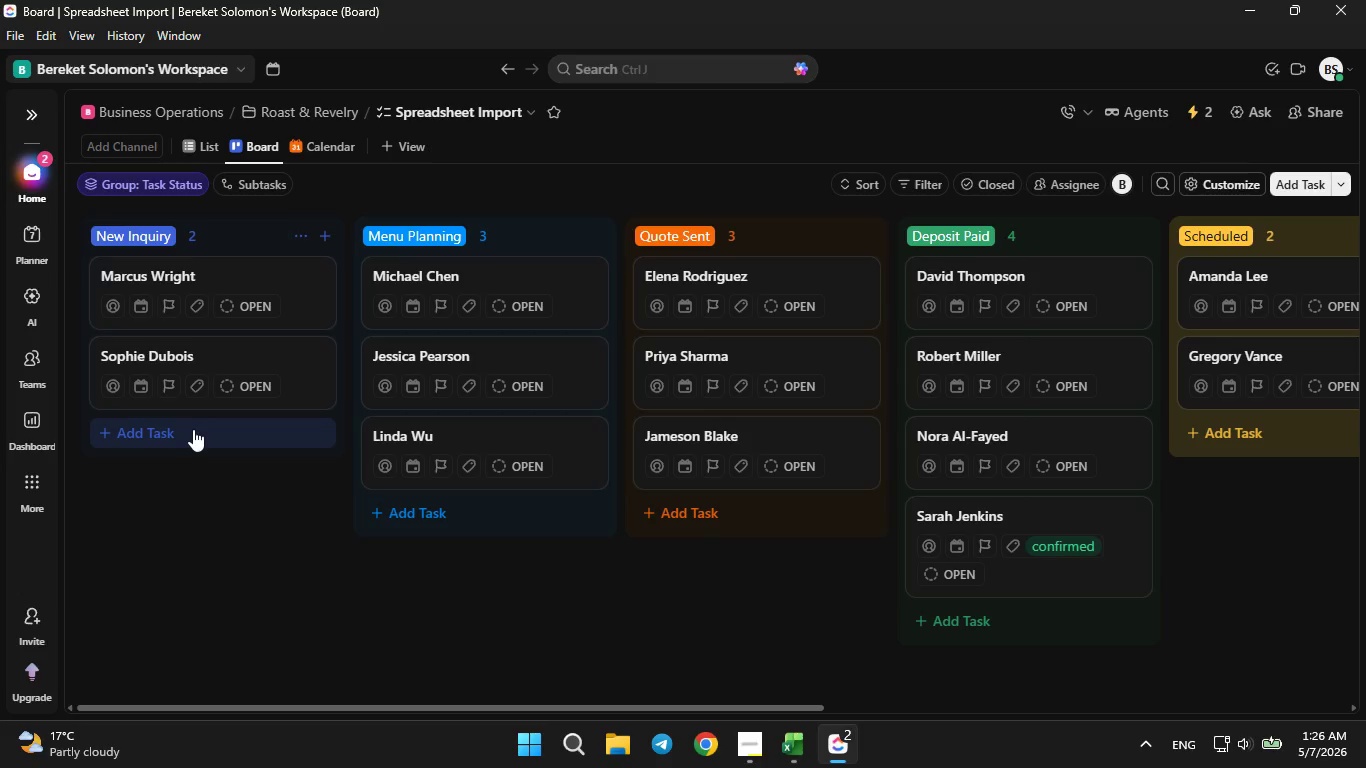 
wait(9.49)
 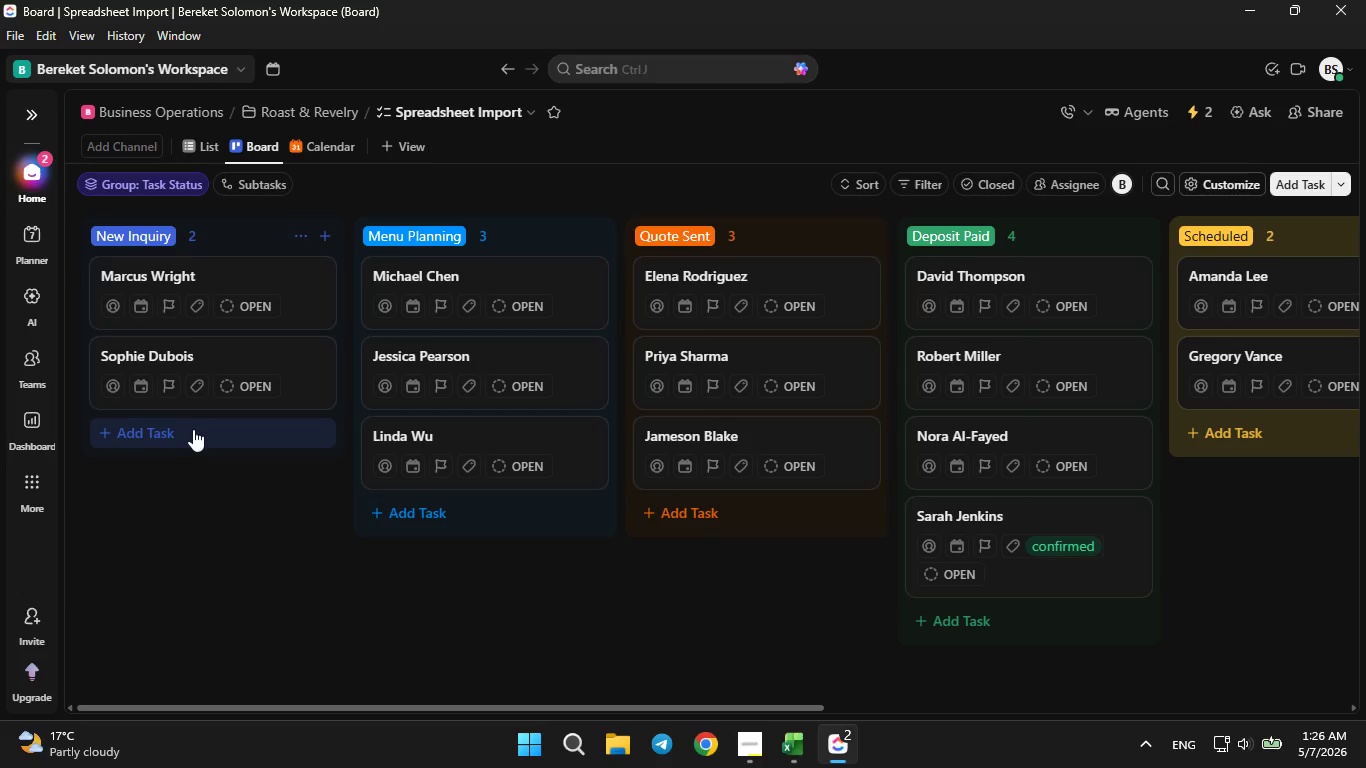 
left_click([203, 144])
 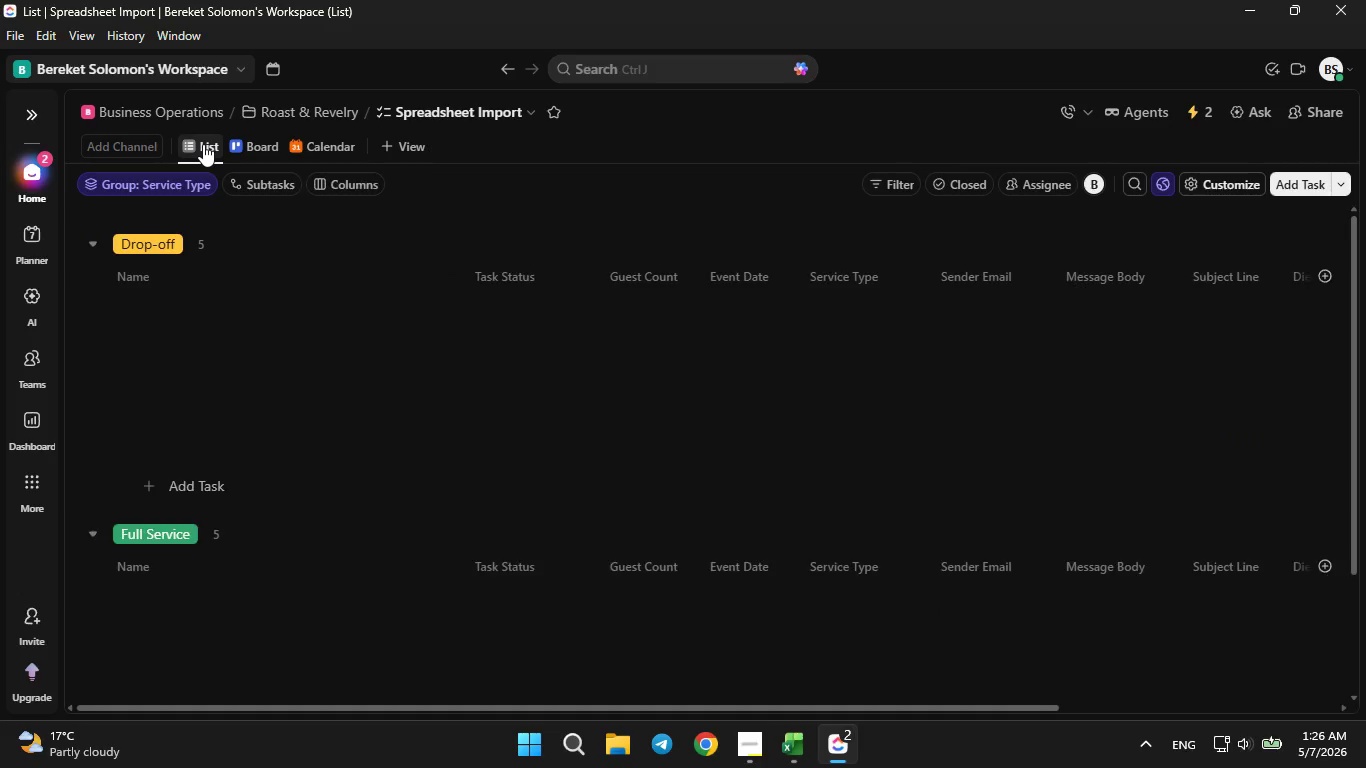 
key(PrintScreen)
 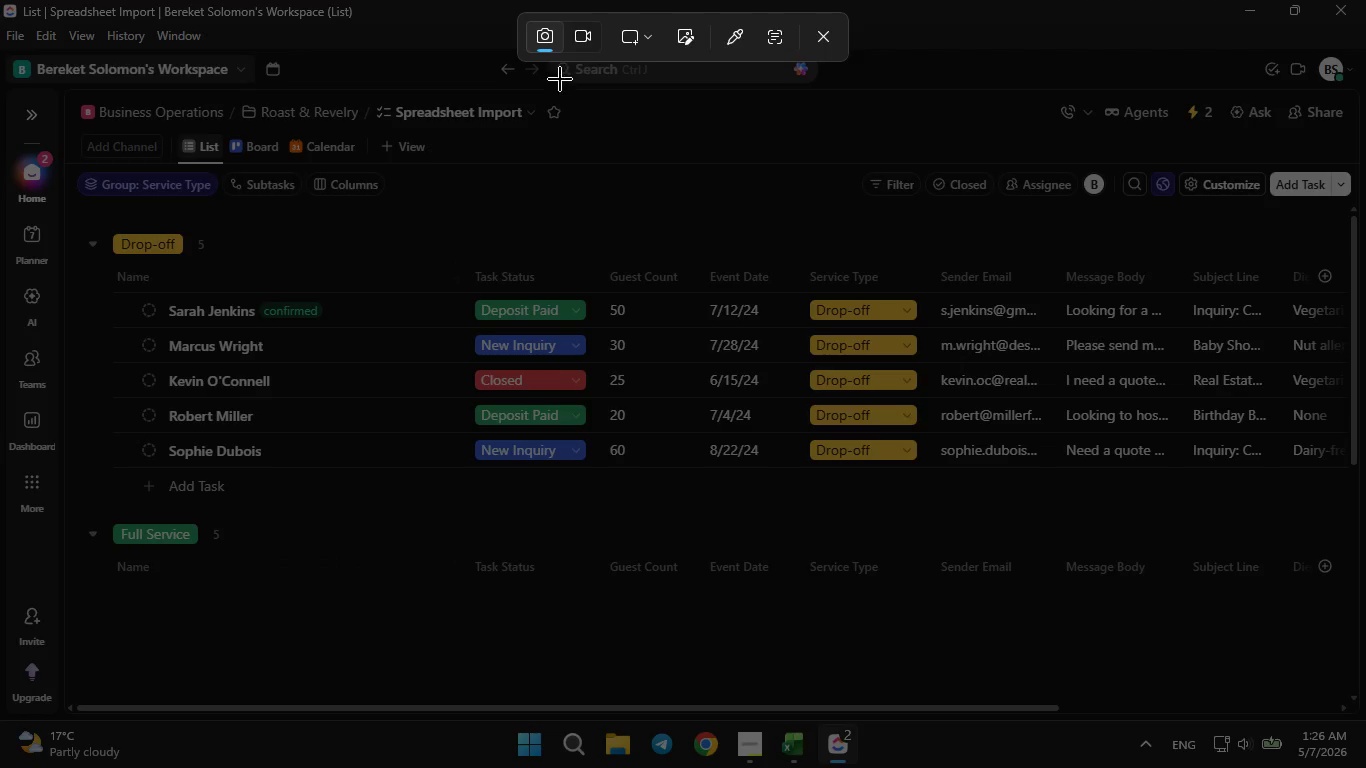 
left_click([588, 45])
 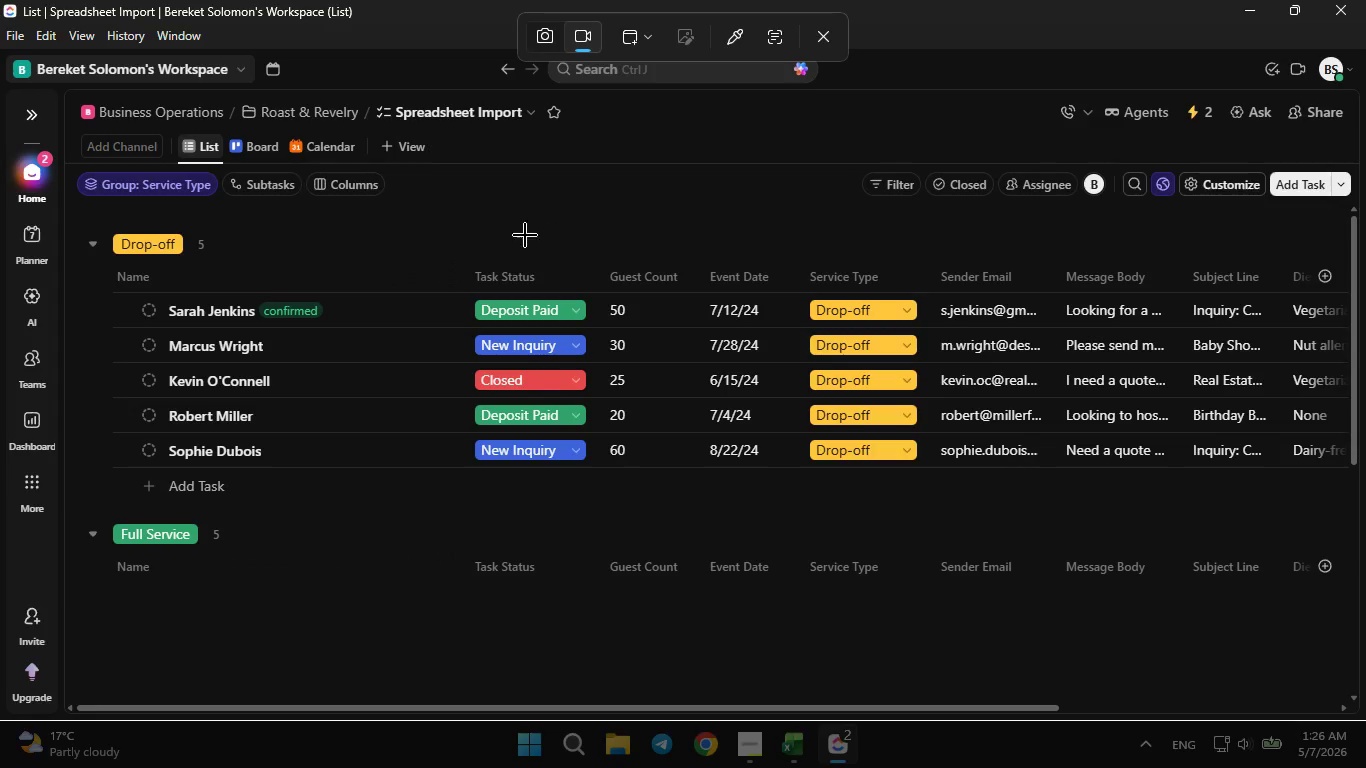 
left_click([551, 213])
 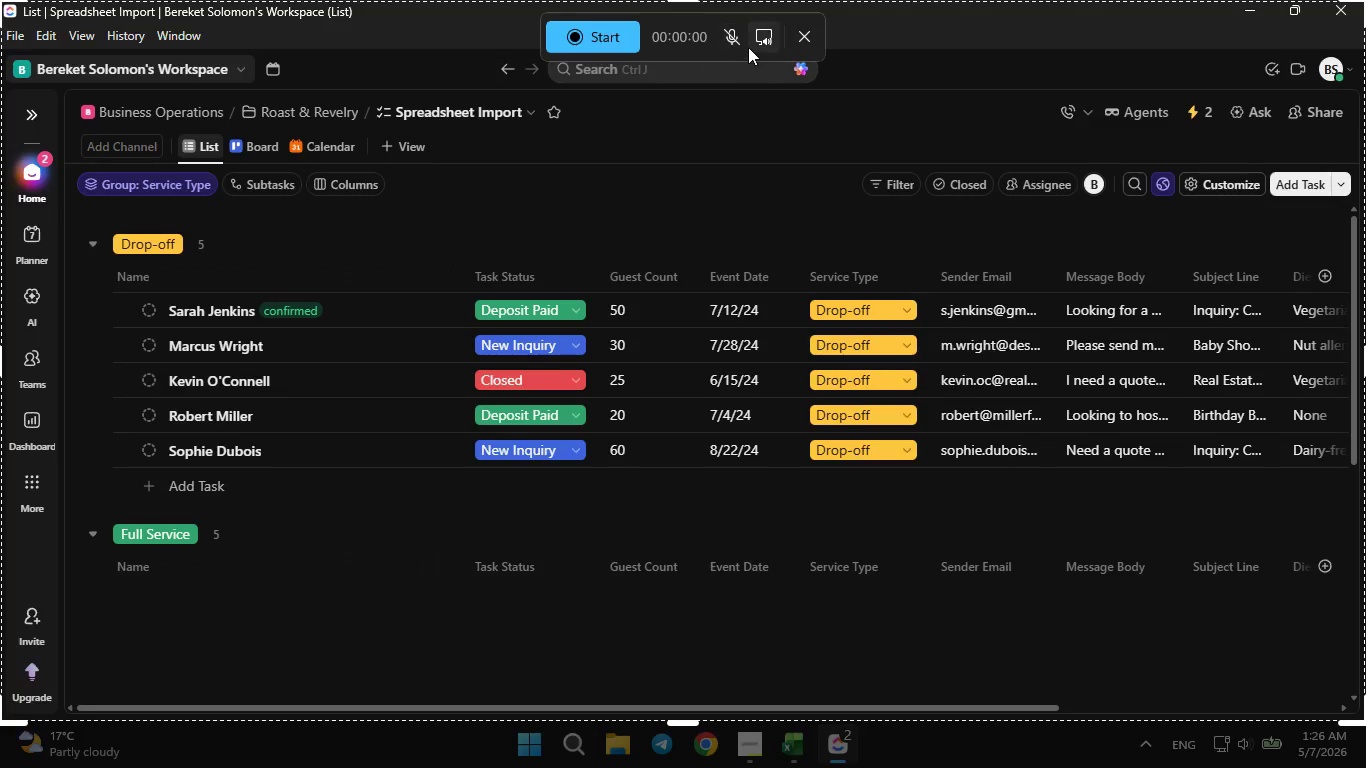 
left_click([754, 42])
 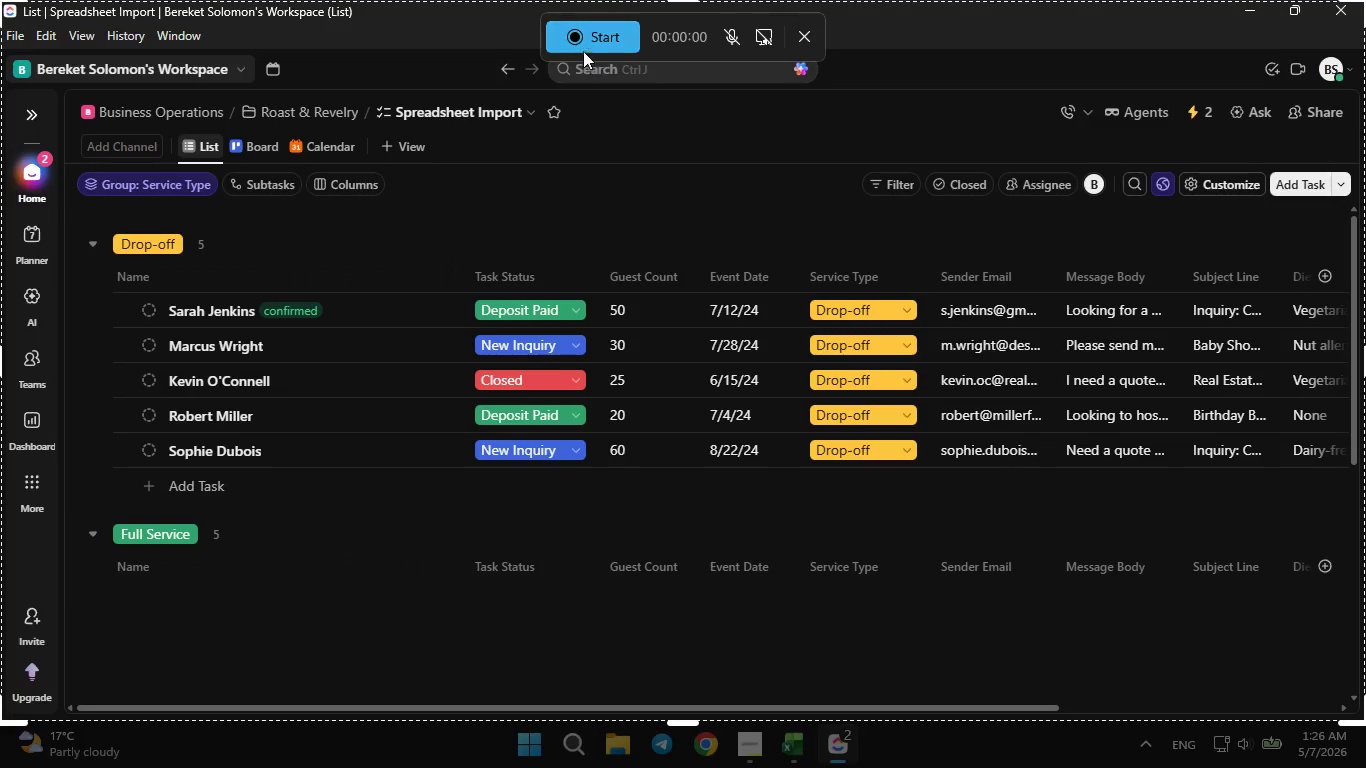 
left_click([580, 36])
 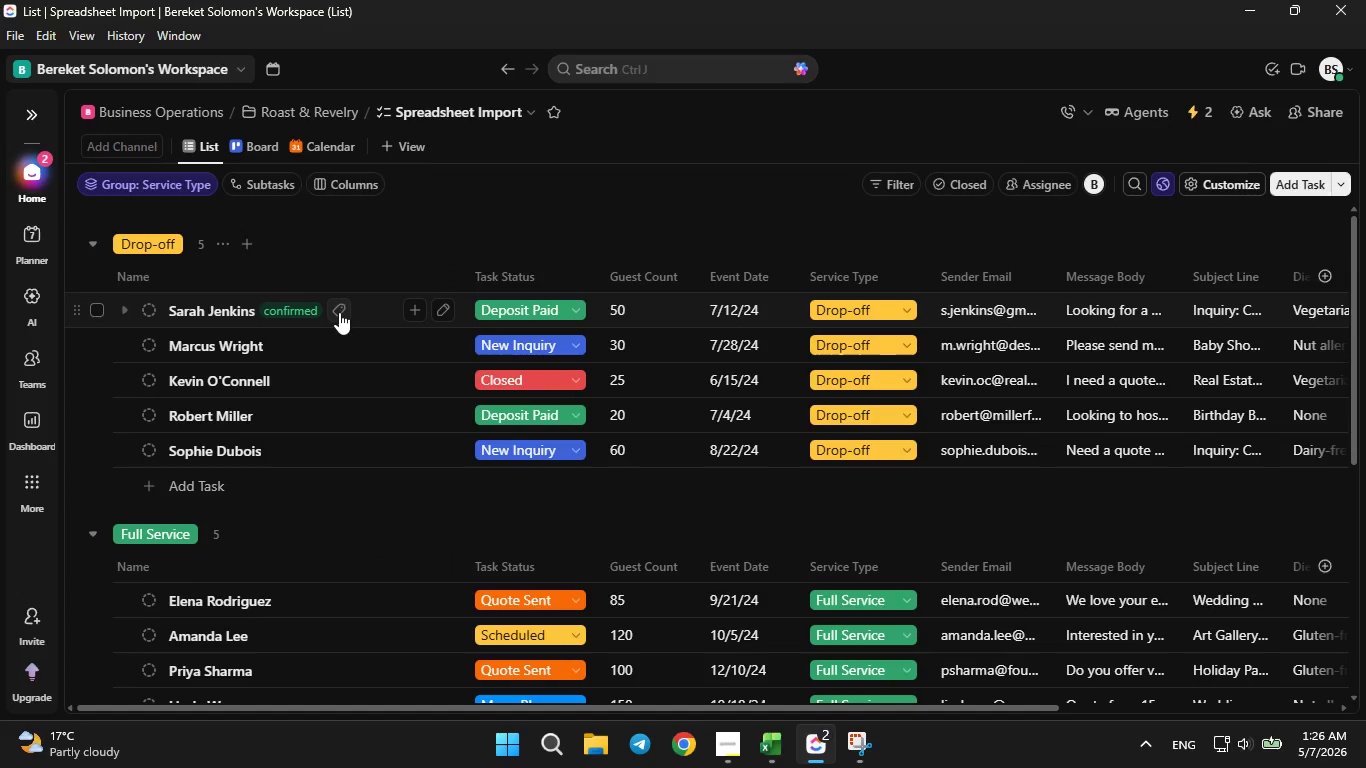 
wait(6.02)
 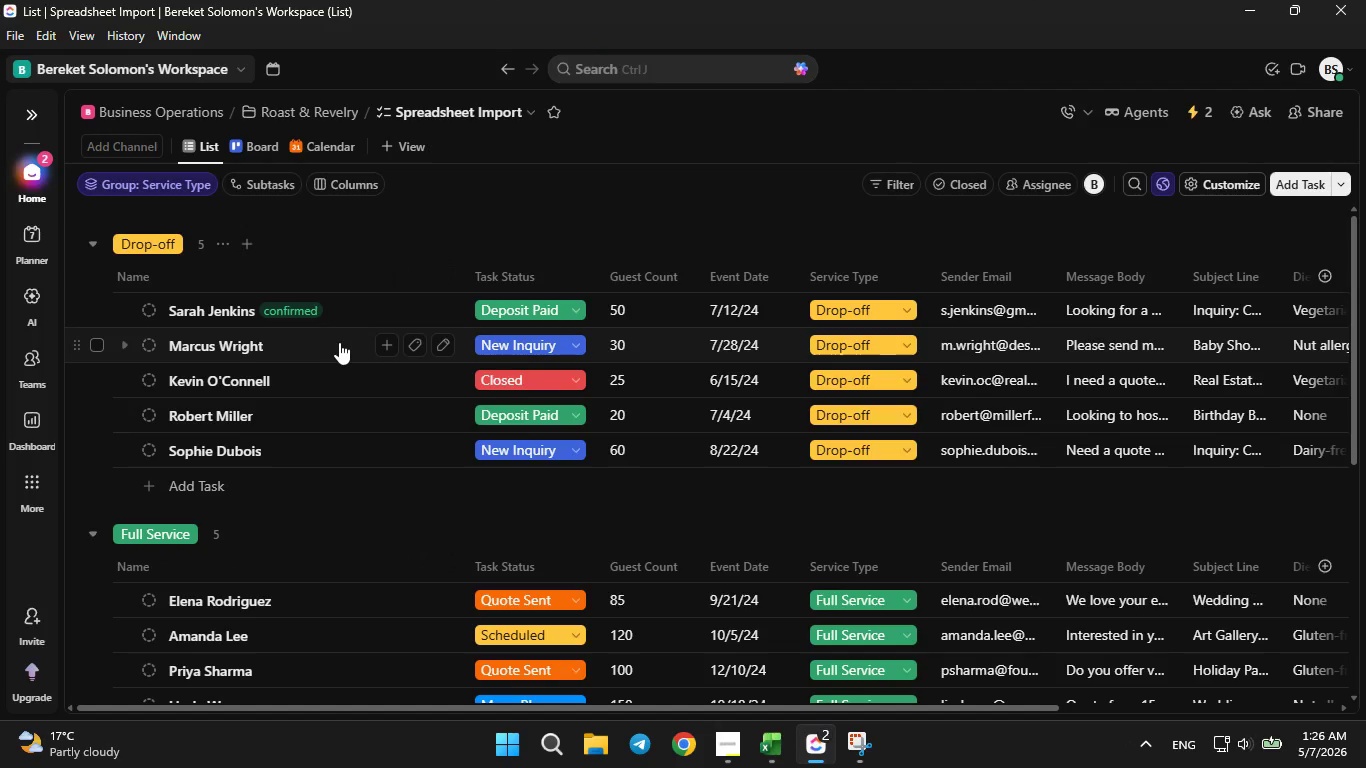 
left_click([261, 153])
 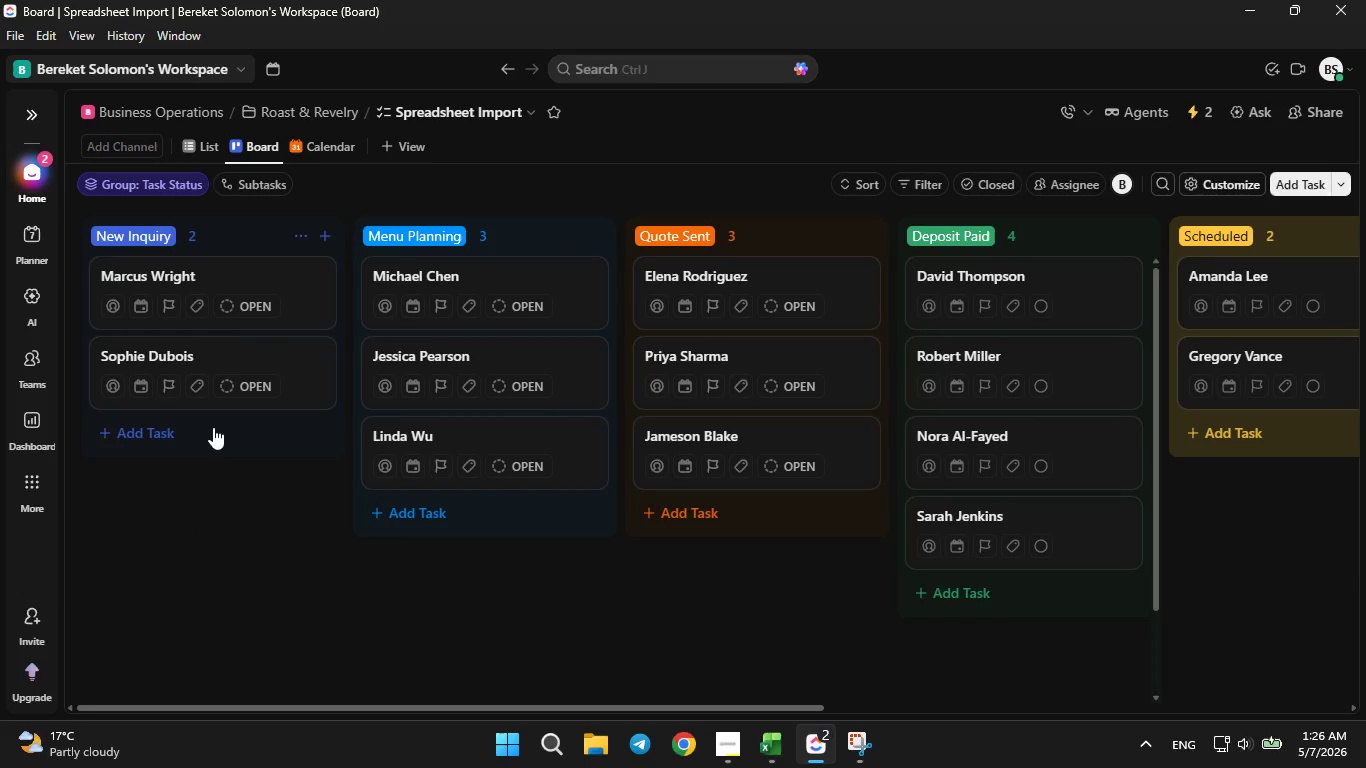 
left_click([207, 427])
 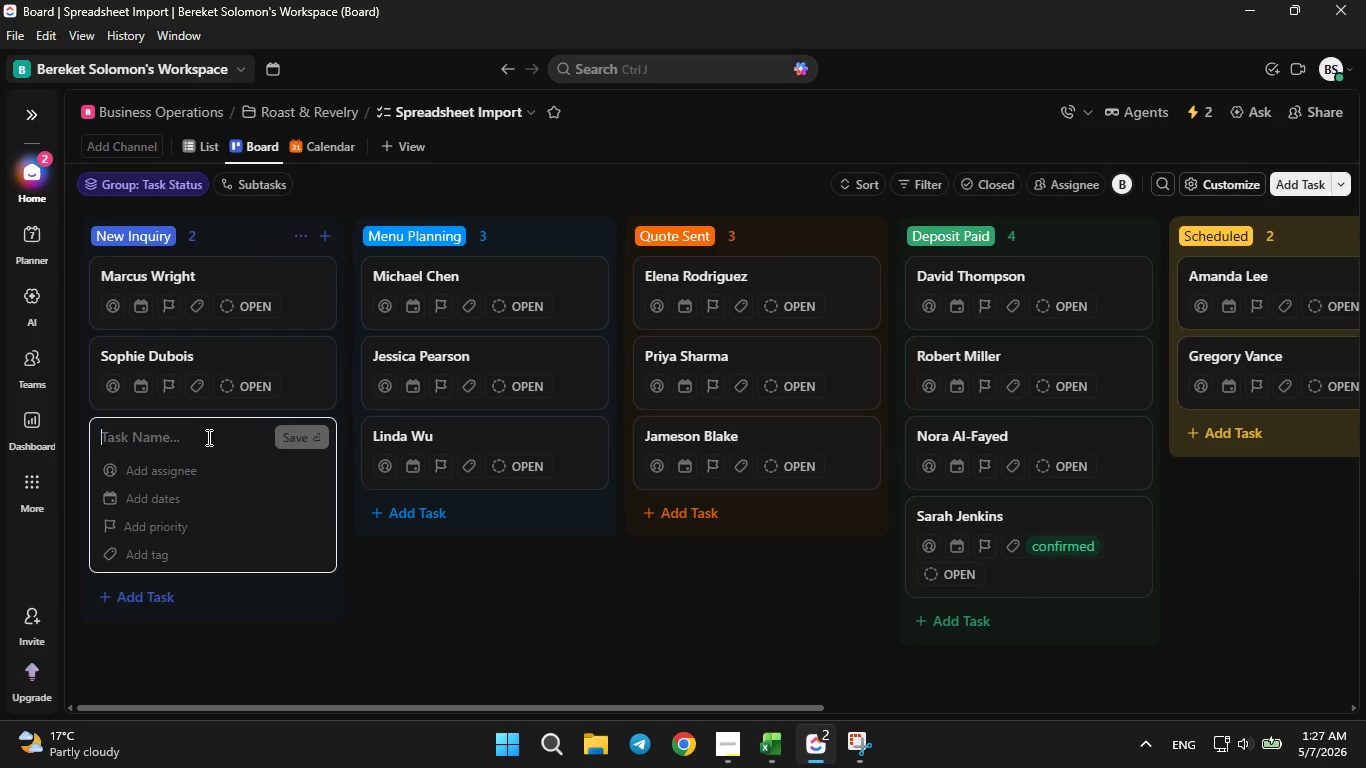 
left_click([207, 437])
 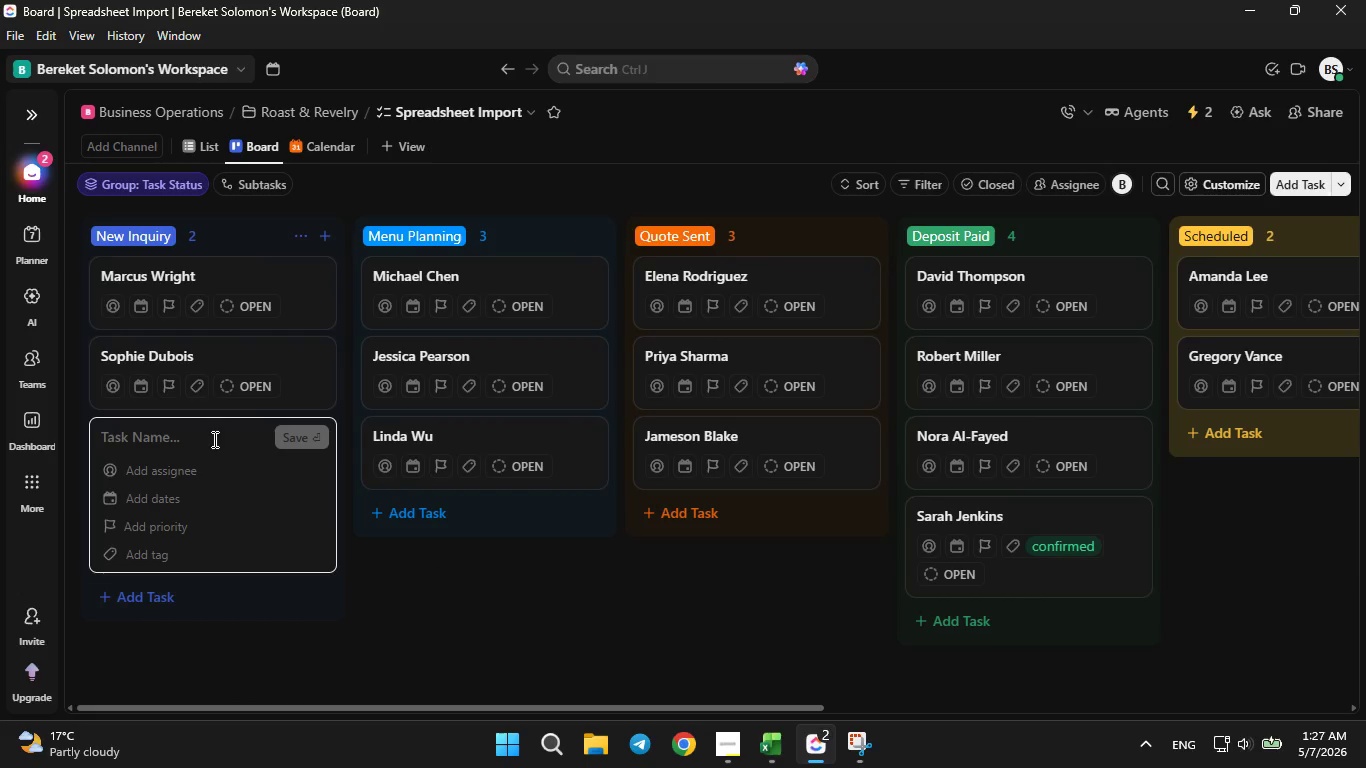 
type(Fikir Solomon)
 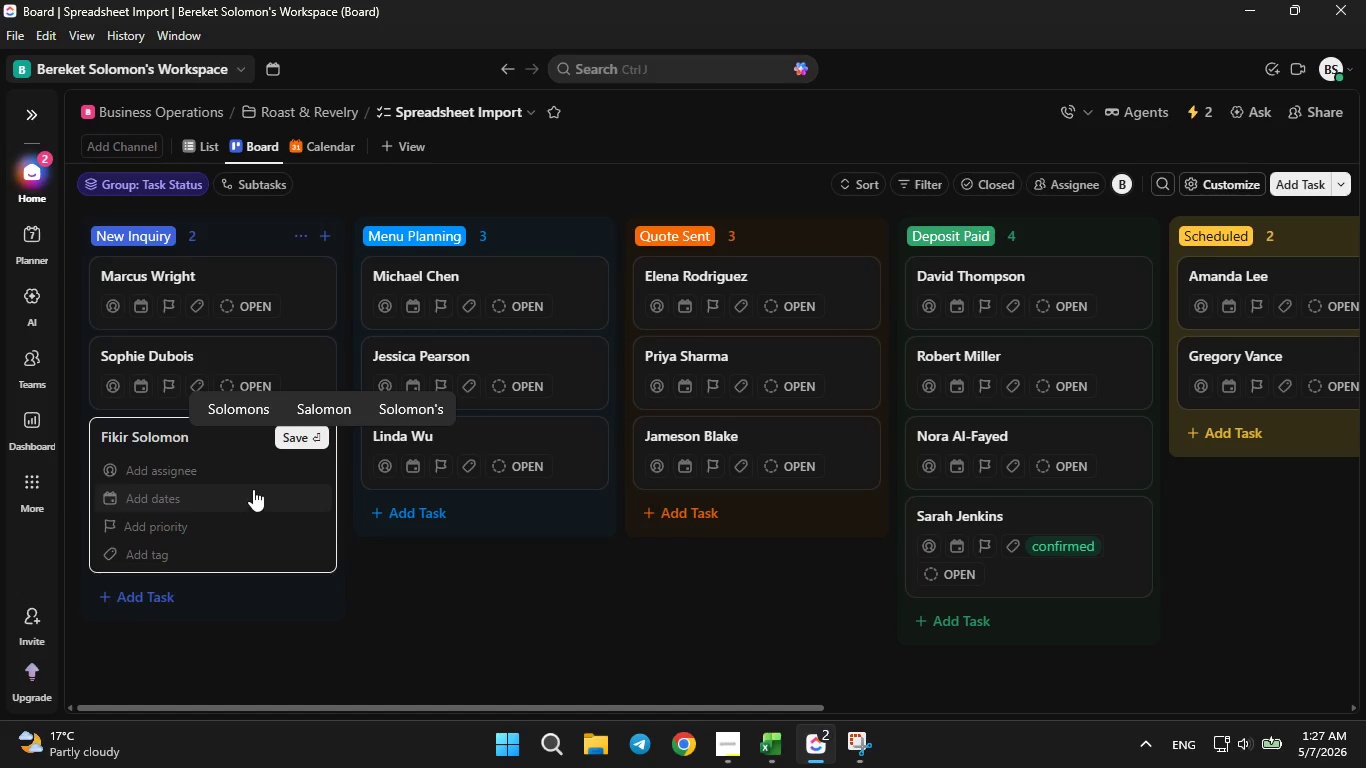 
left_click([221, 447])
 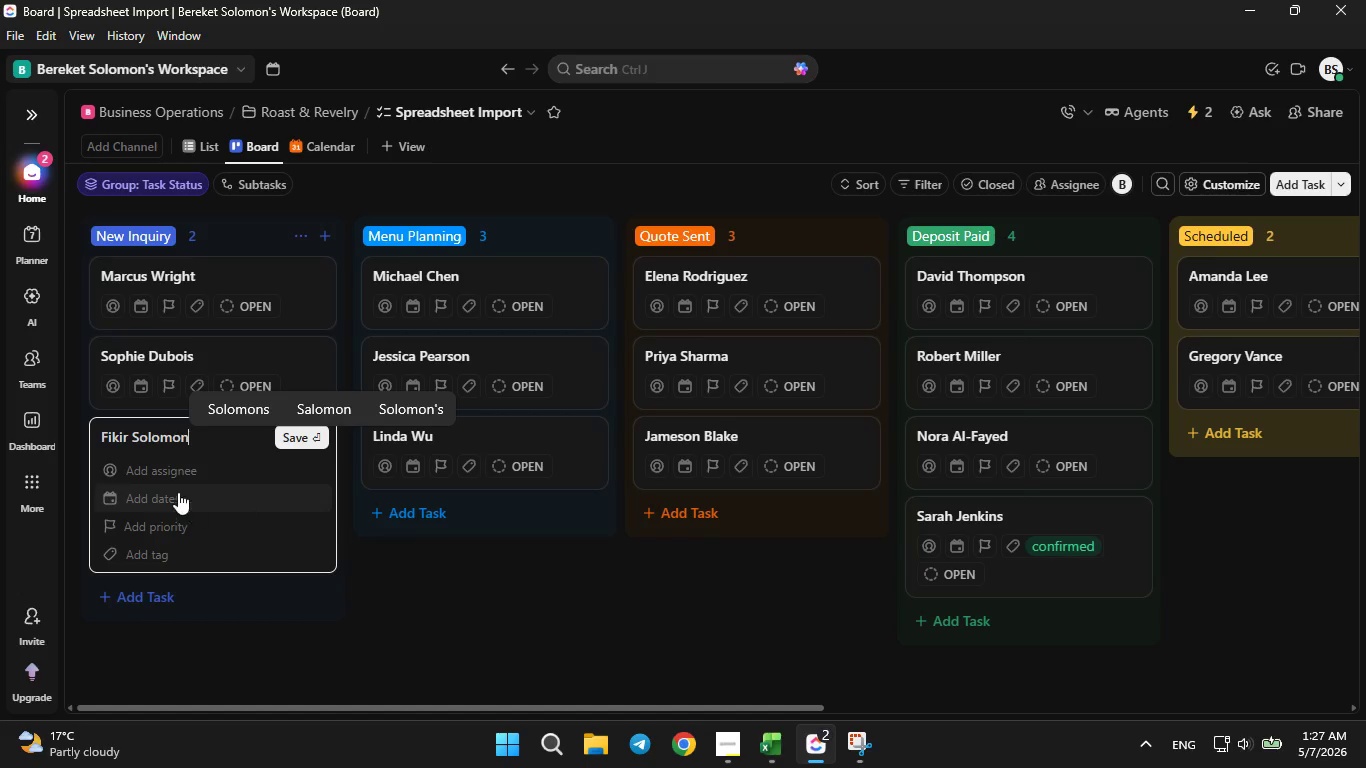 
left_click([168, 478])
 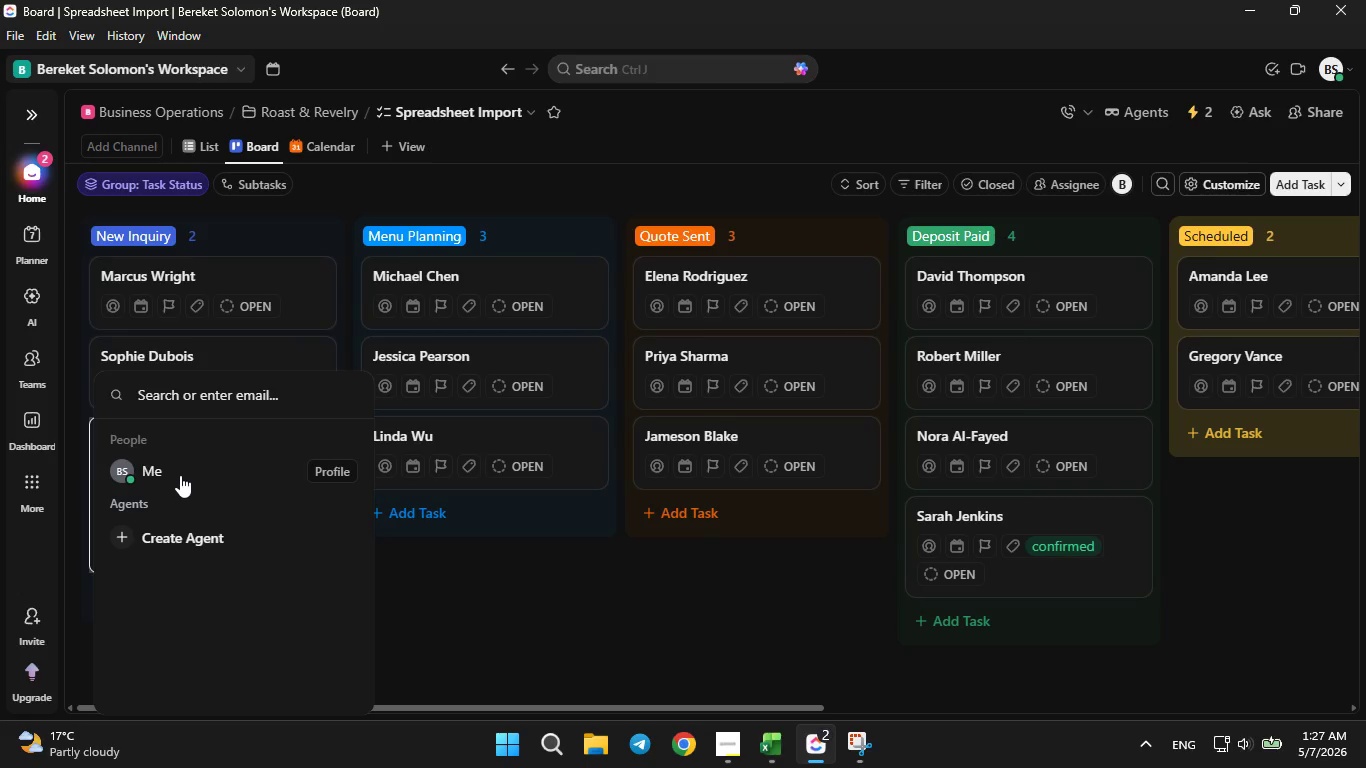 
left_click([180, 474])
 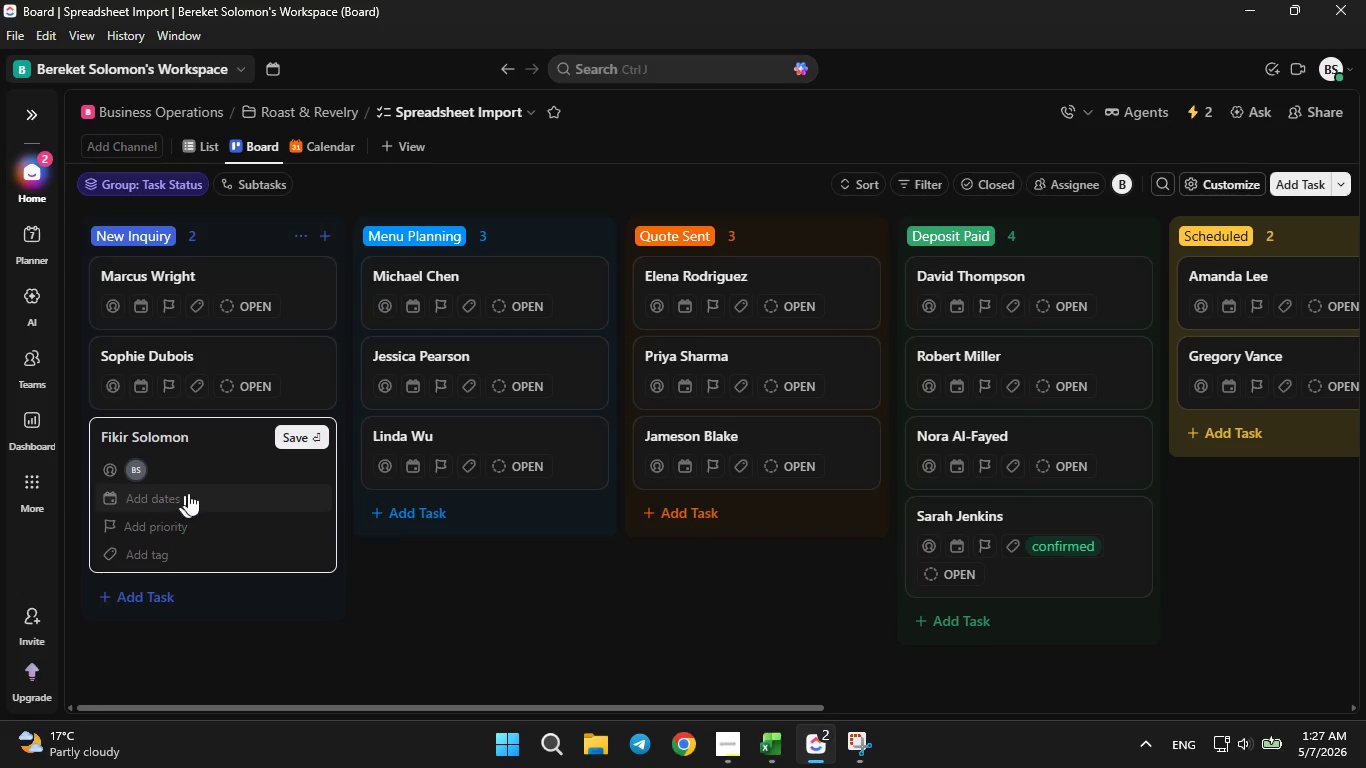 
left_click([389, 584])
 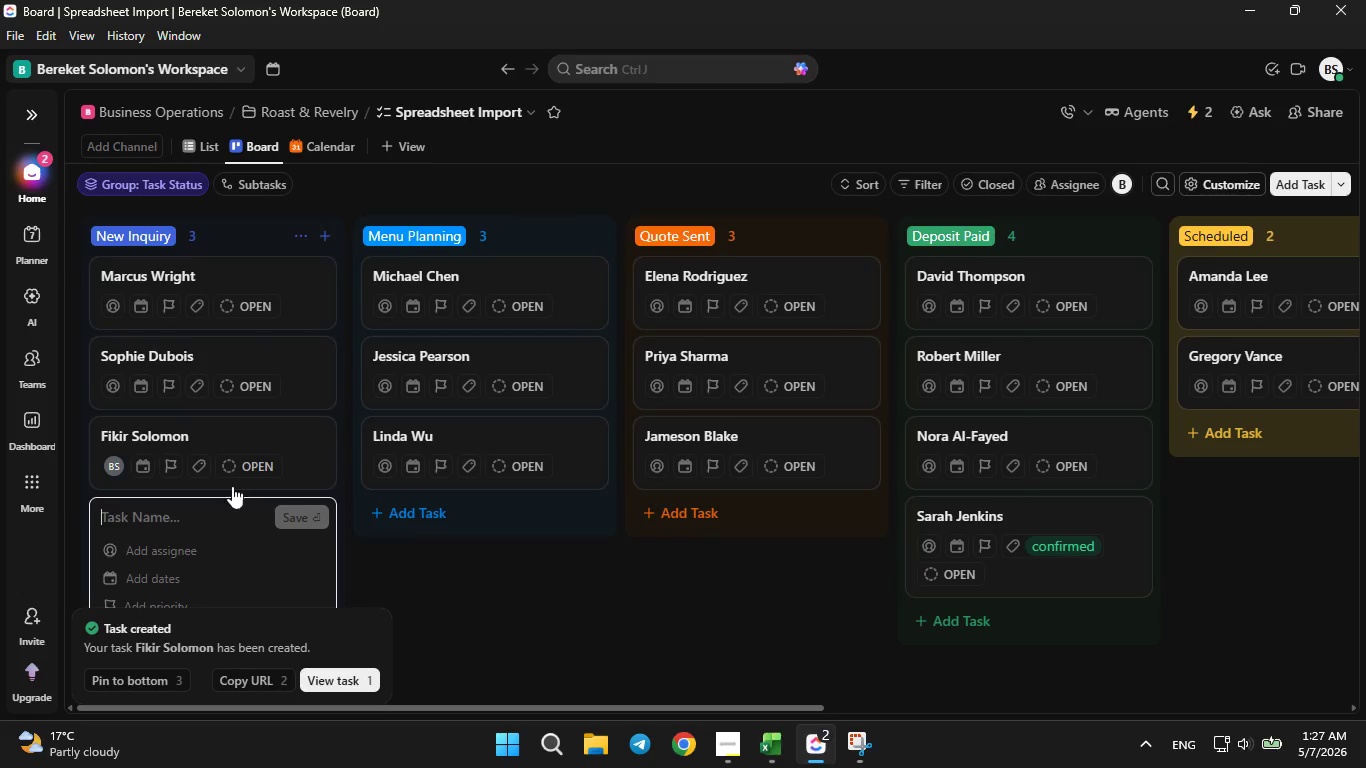 
left_click([194, 428])
 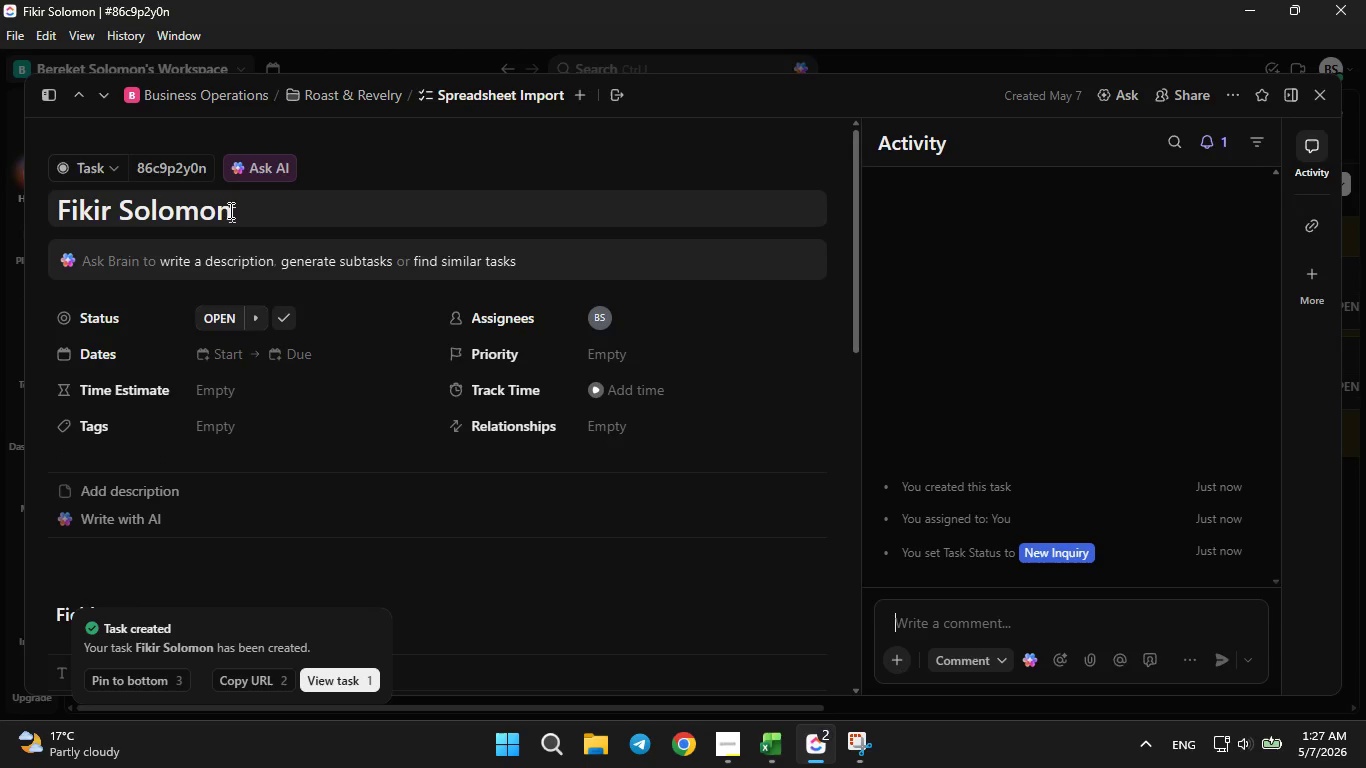 
wait(7.2)
 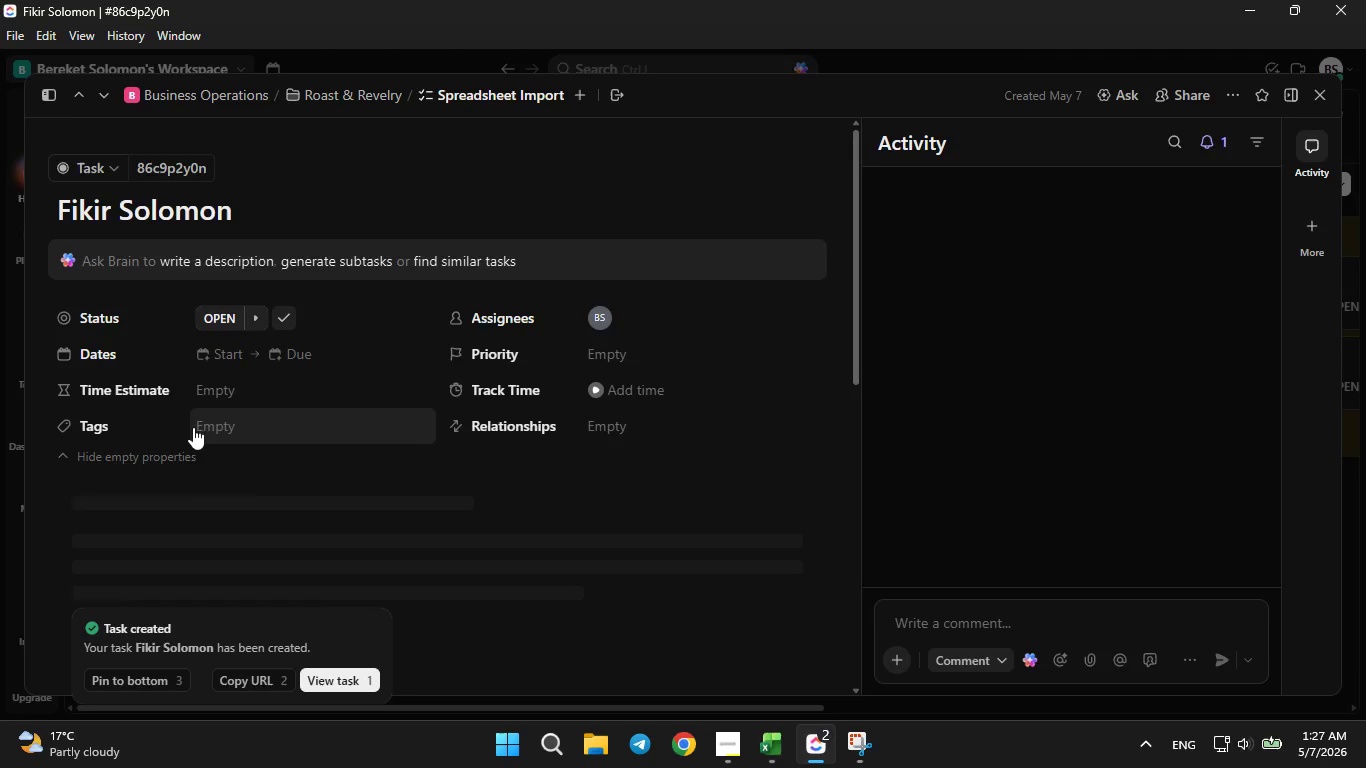 
scroll: coordinate [197, 255], scroll_direction: none, amount: 0.0
 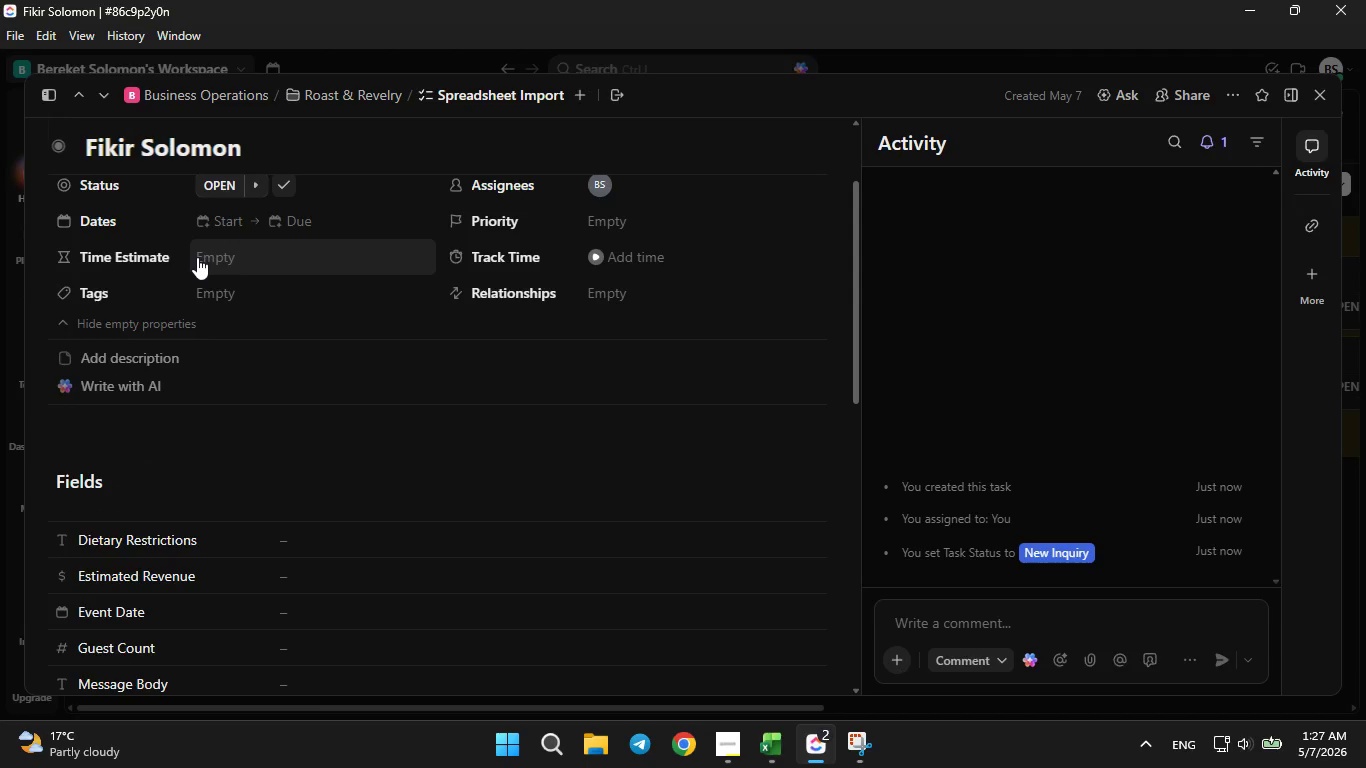 
scroll: coordinate [203, 288], scroll_direction: down, amount: 3.0
 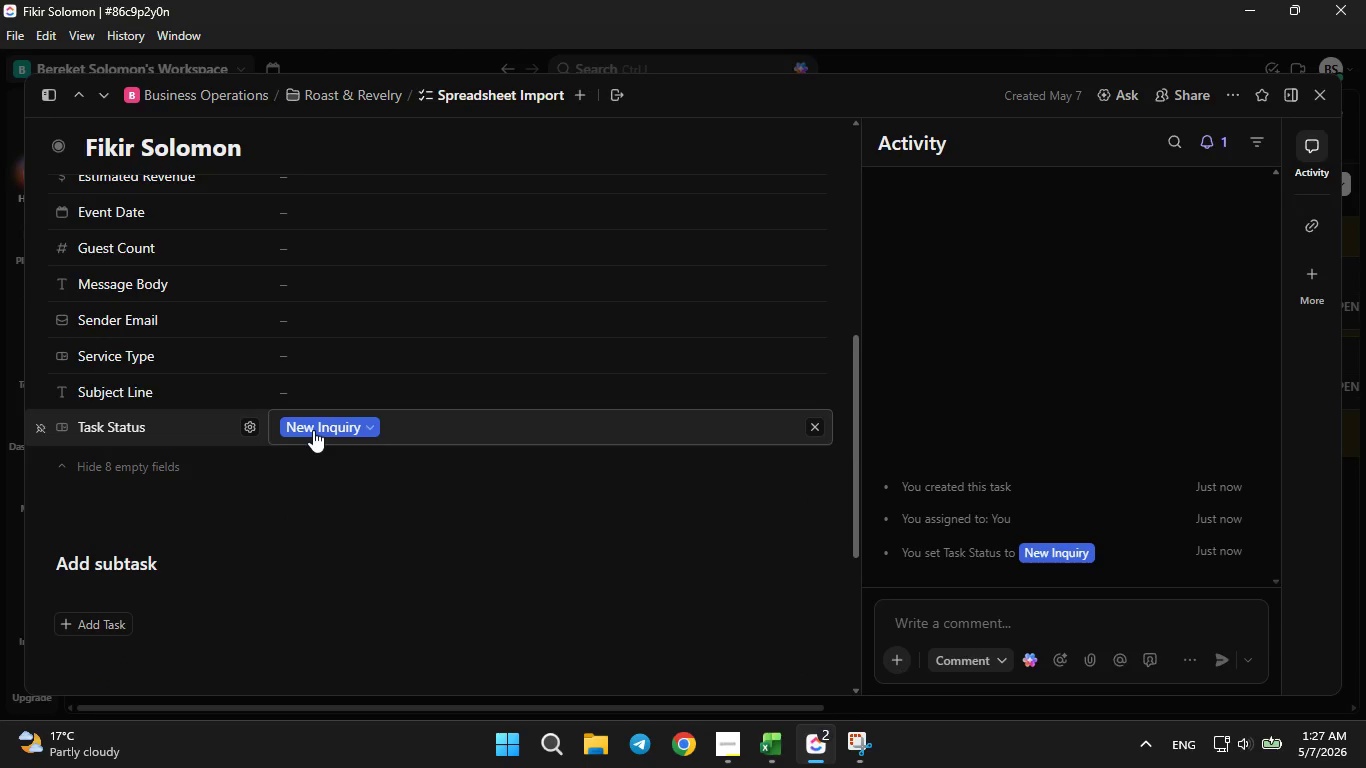 
left_click([313, 430])
 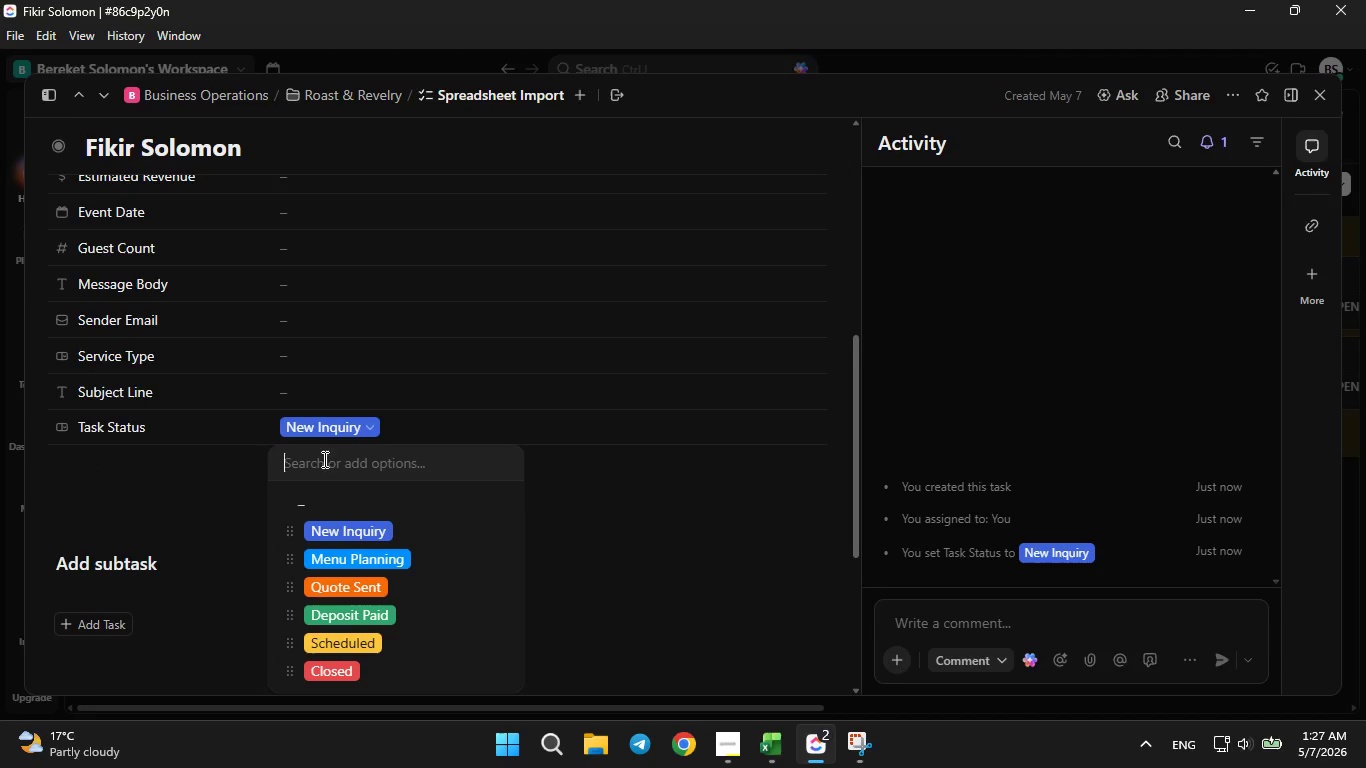 
left_click([639, 407])
 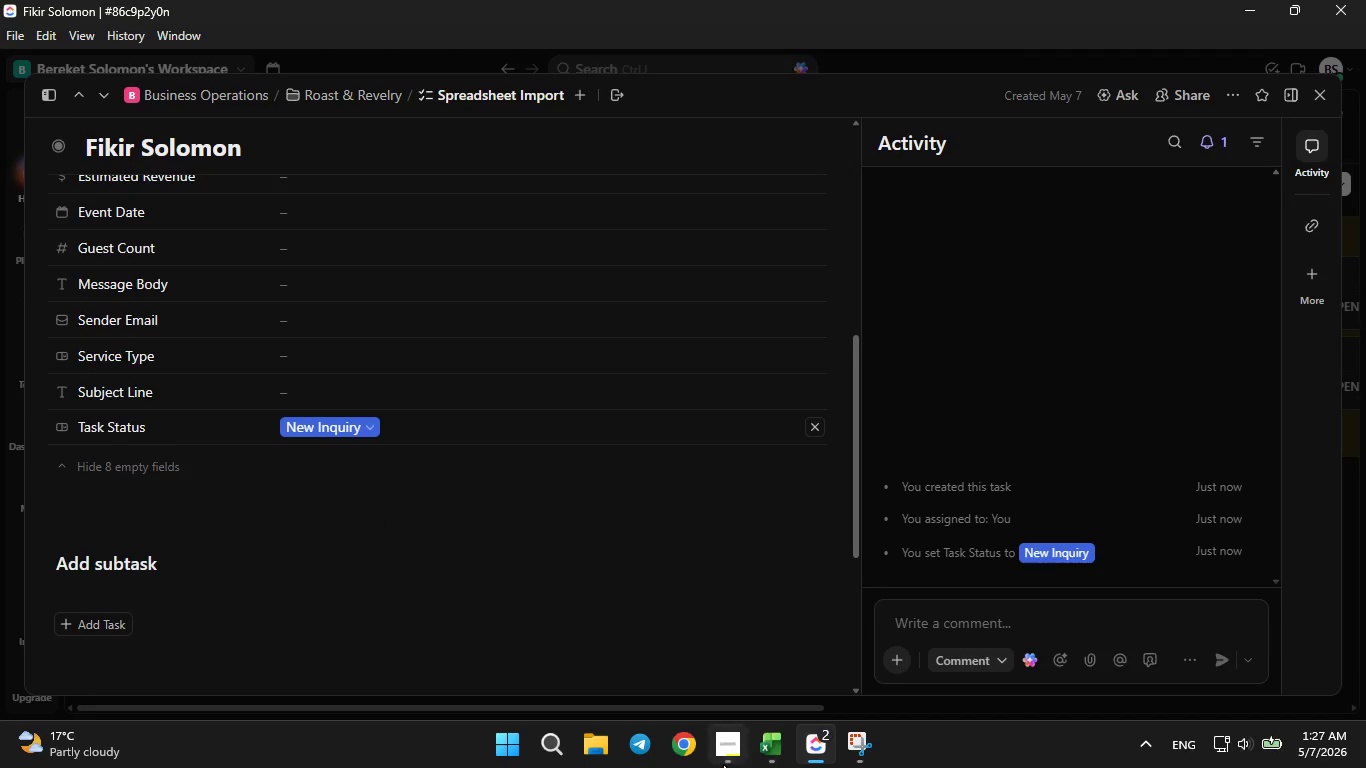 
left_click([723, 764])